 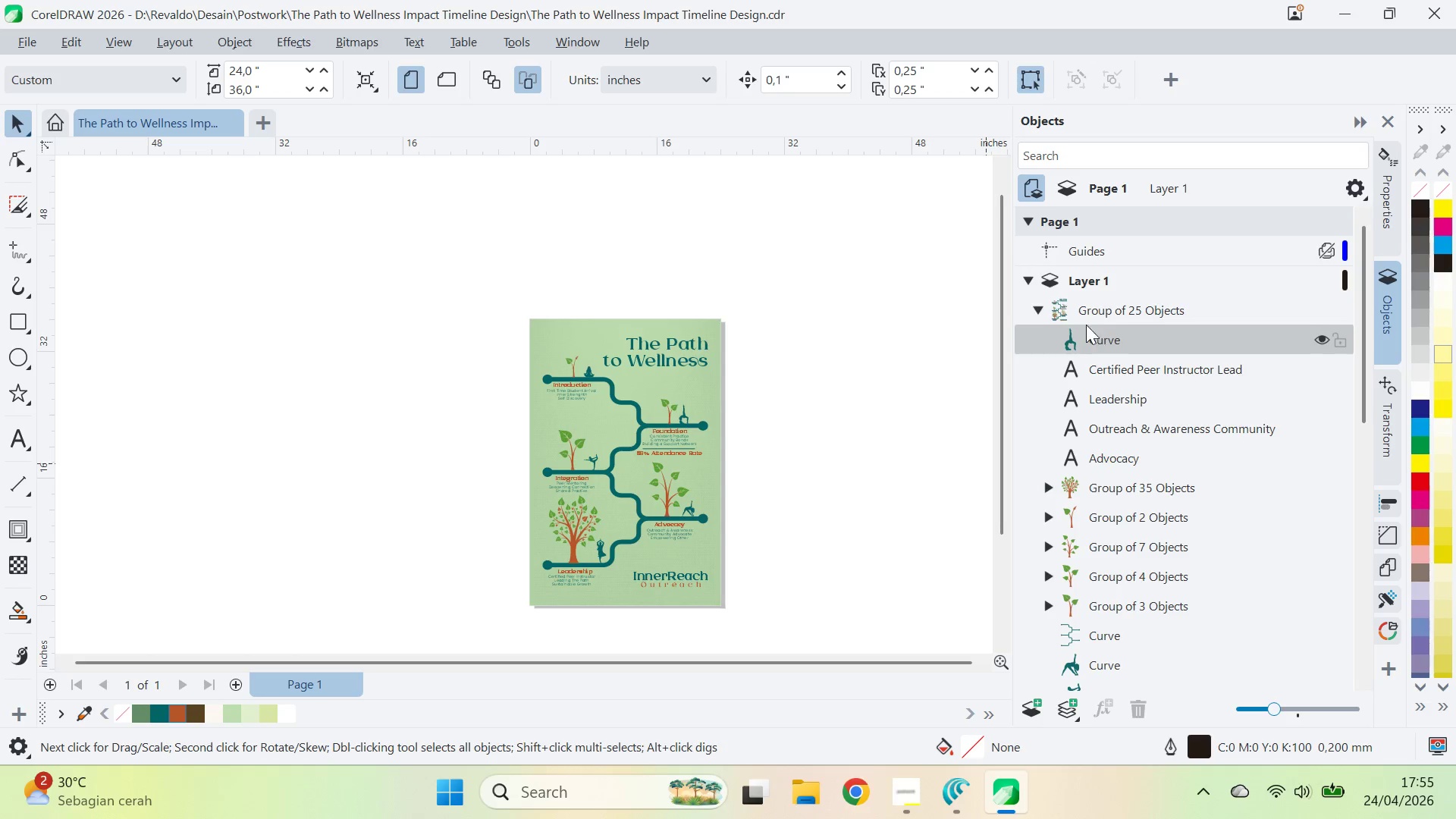 
left_click([1032, 307])
 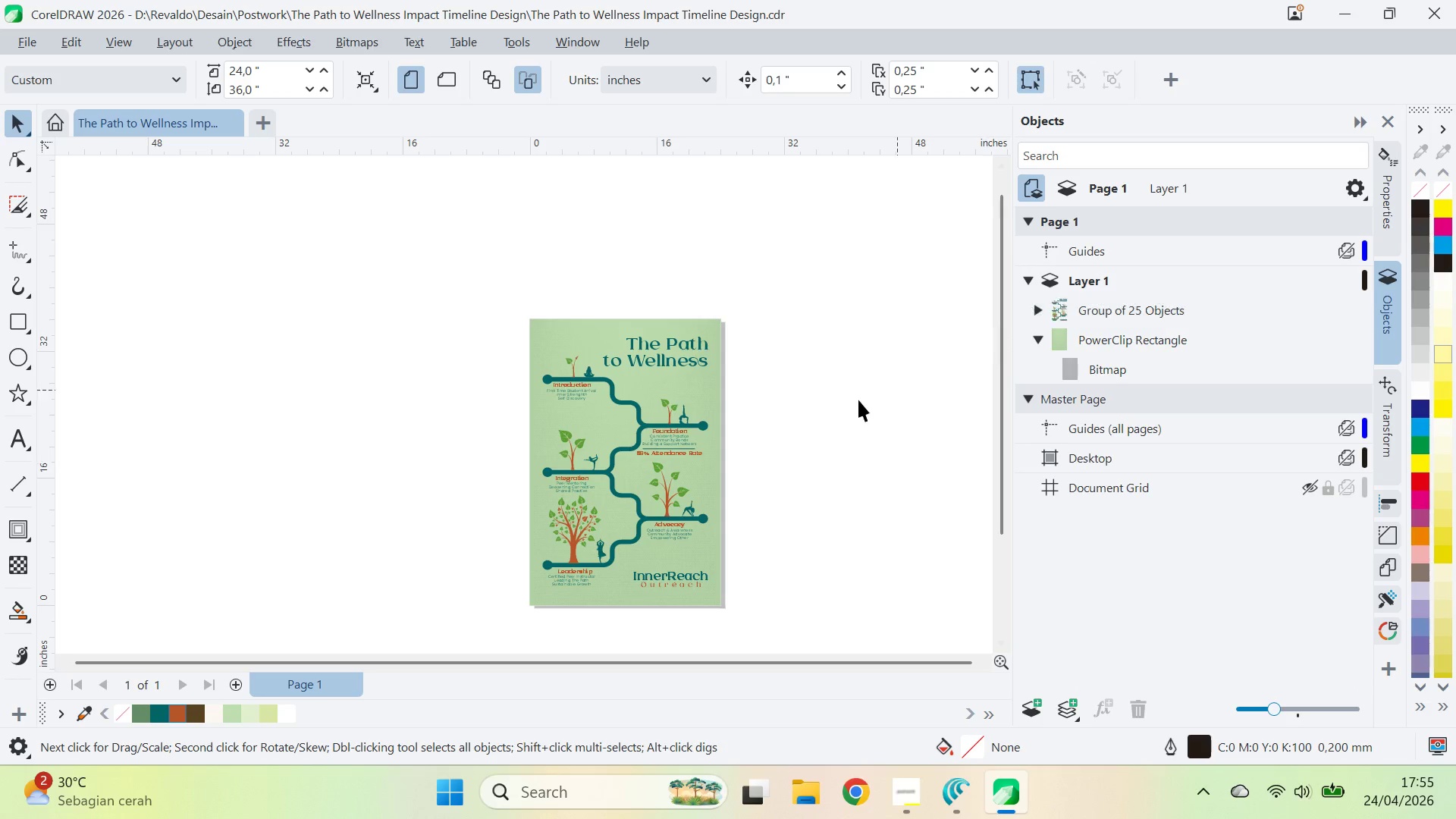 
left_click([850, 403])
 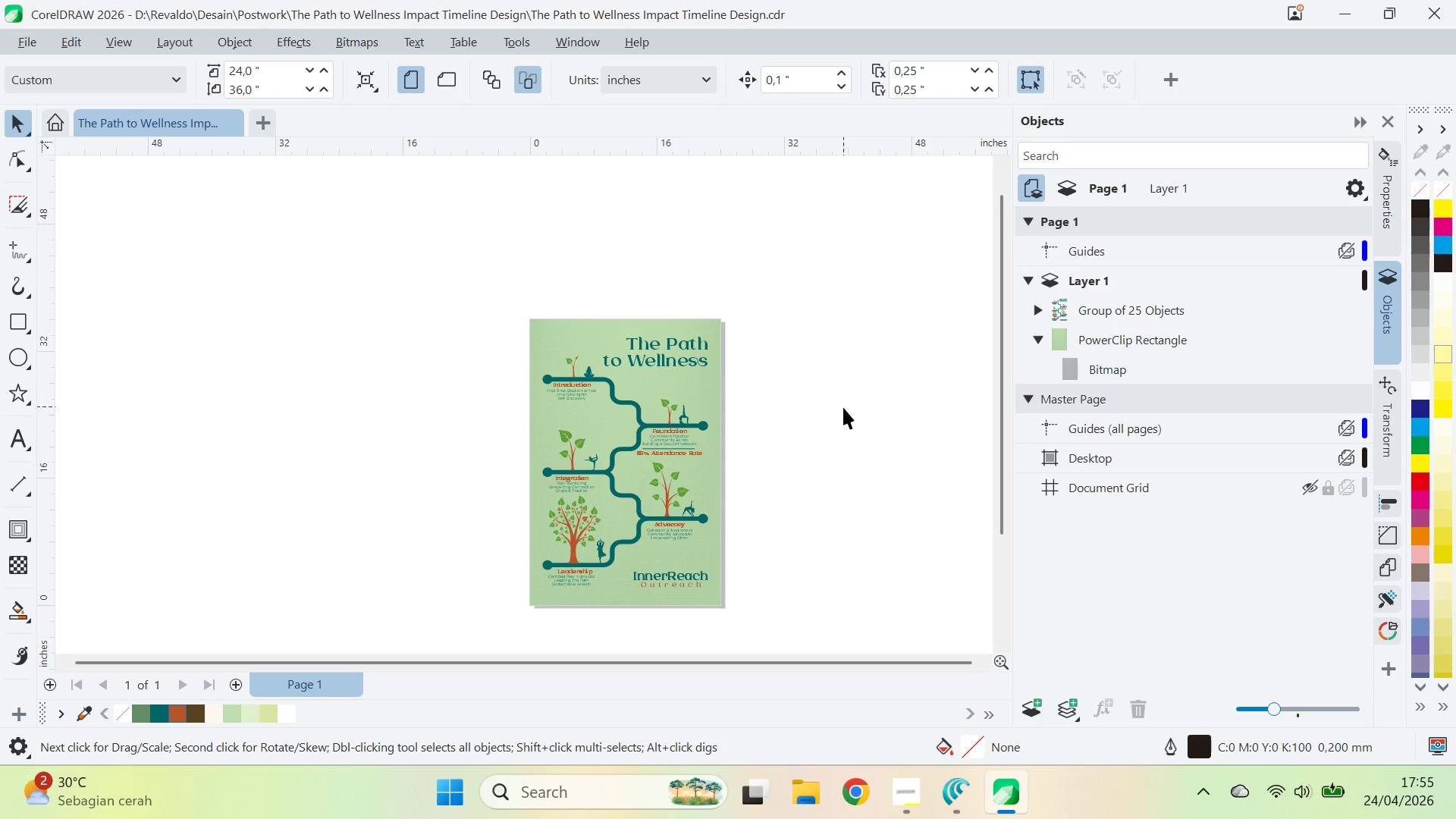 
key(Control+A)
 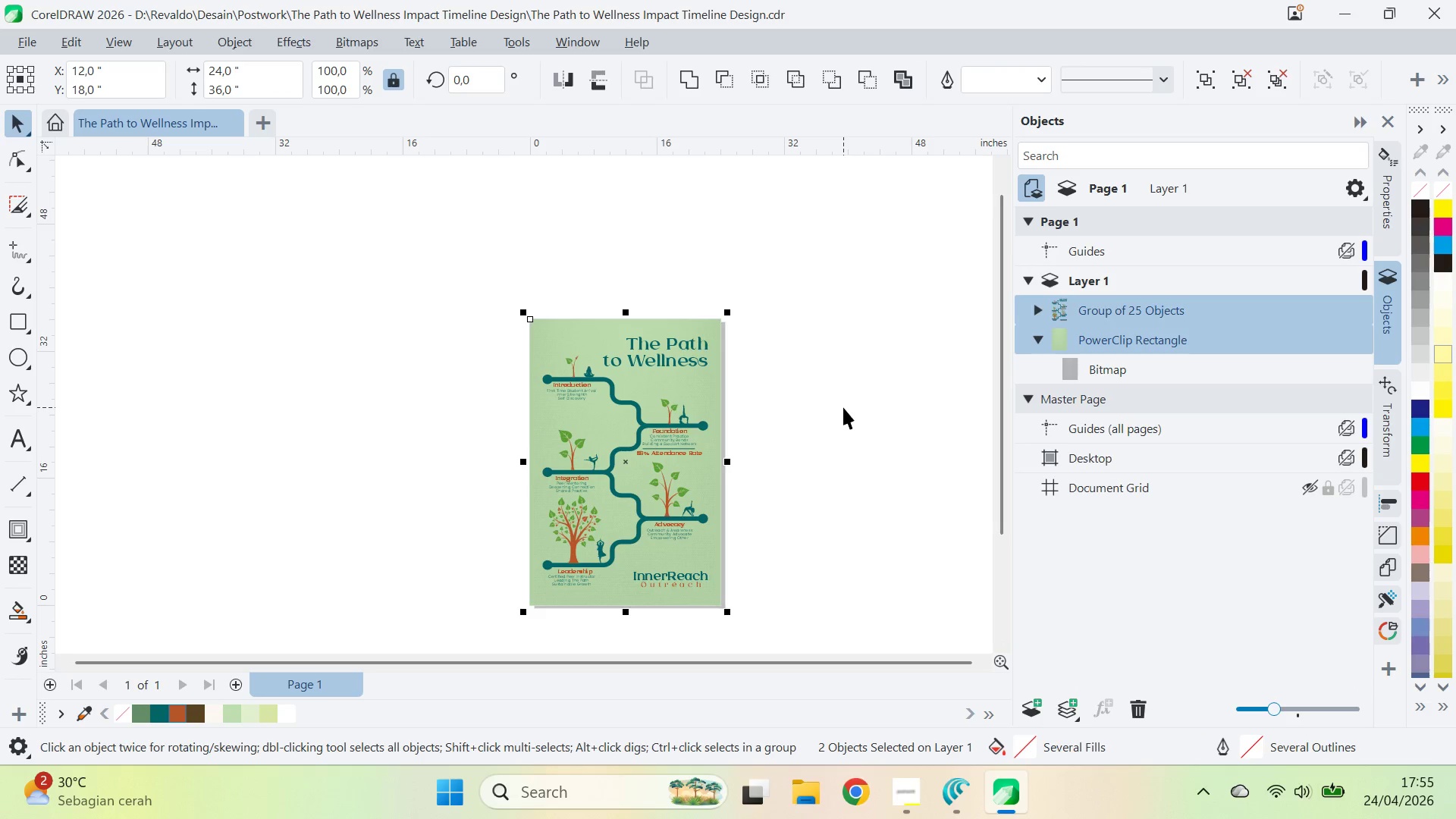 
key(Control+Q)
 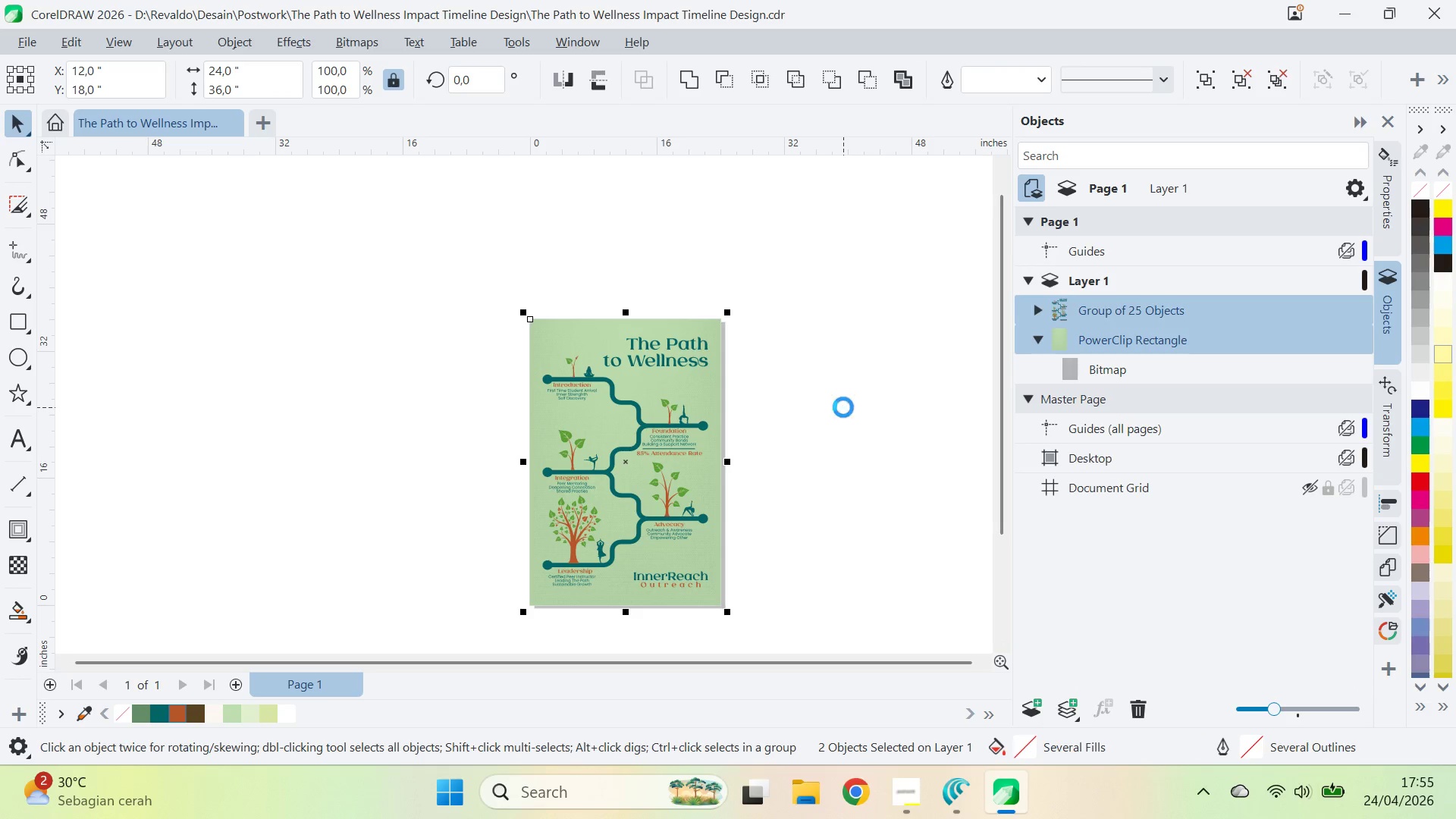 
key(Control+Q)
 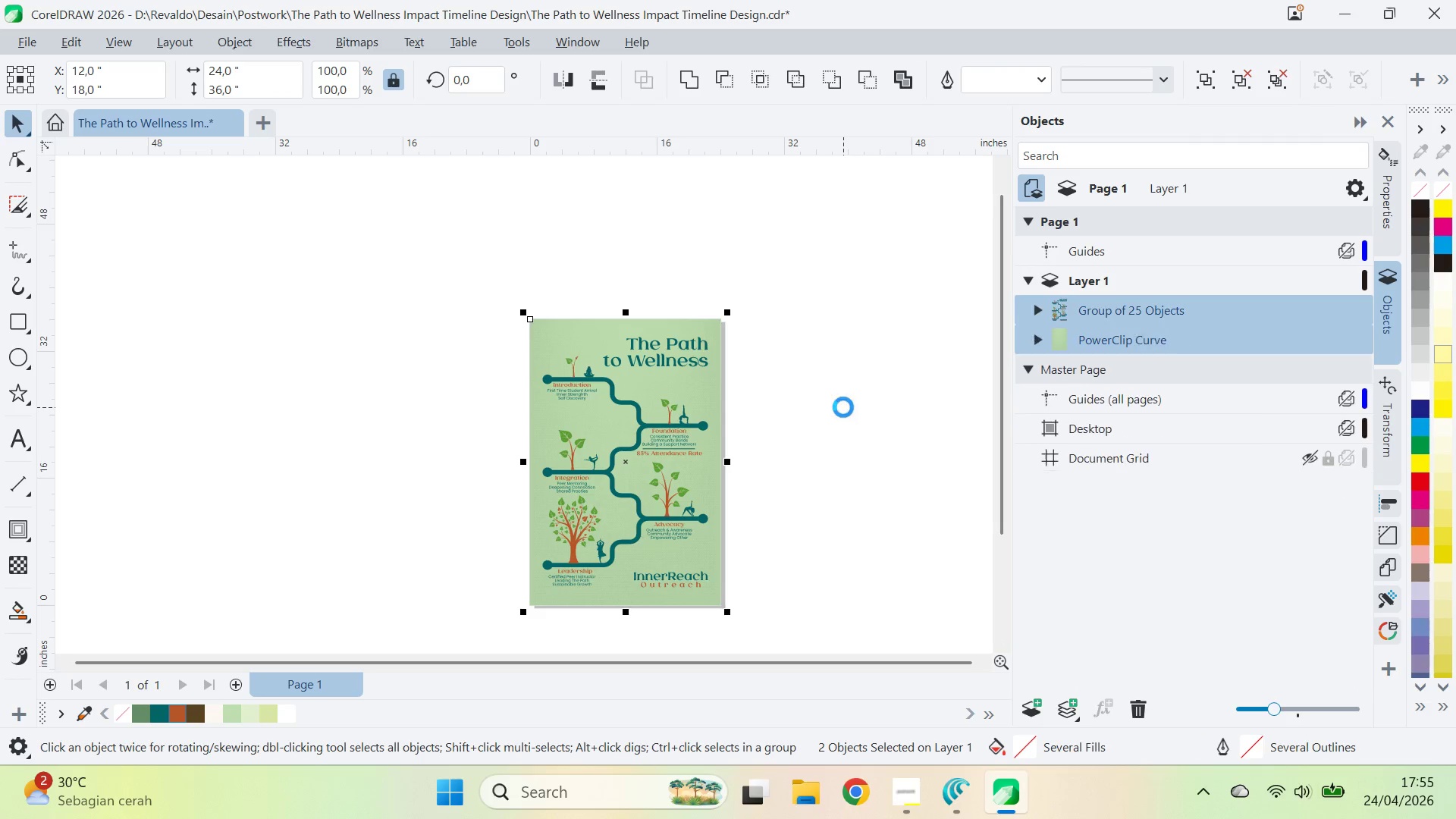 
key(Control+Q)
 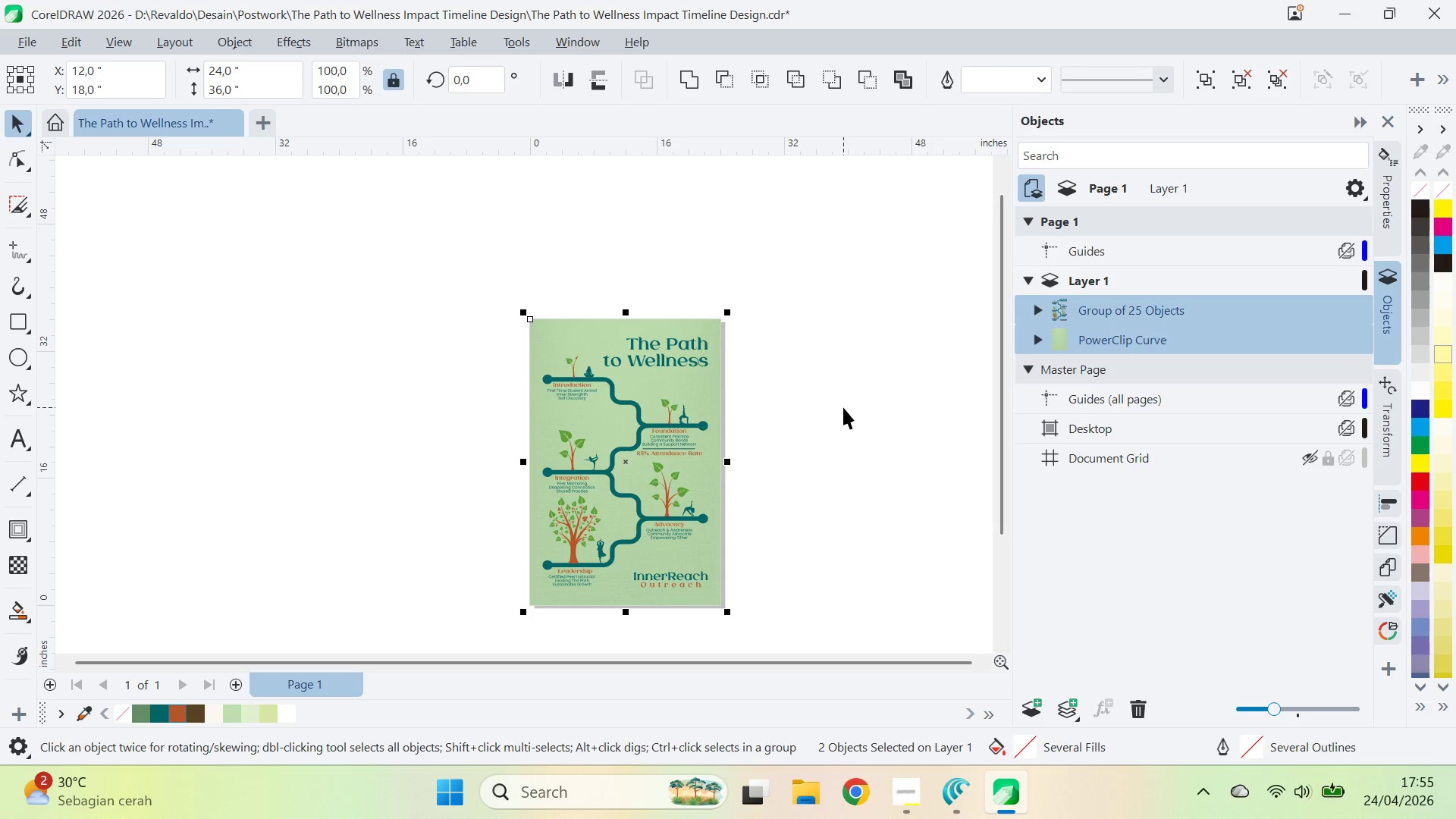 
key(Control+Q)
 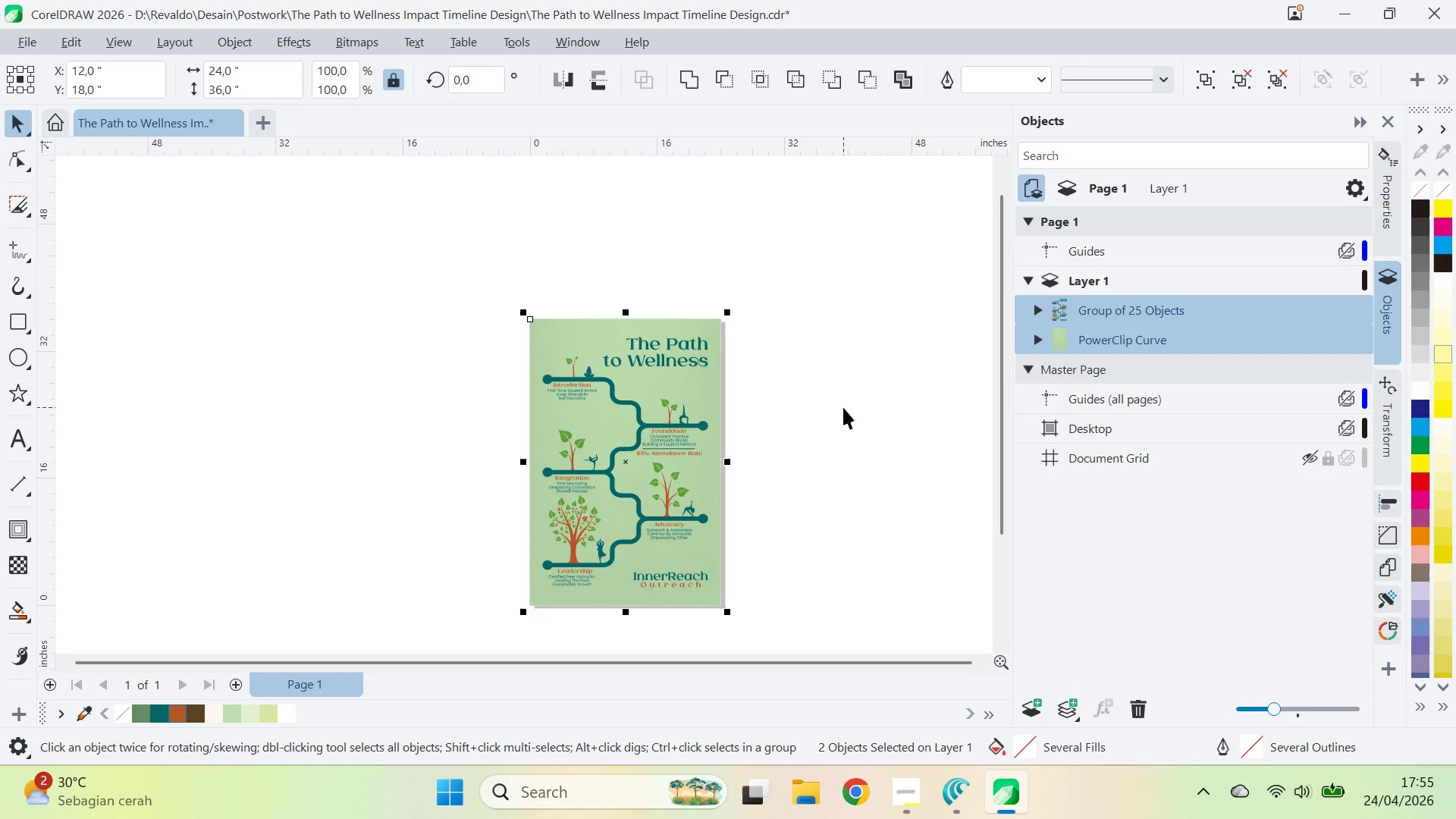 
key(Control+Q)
 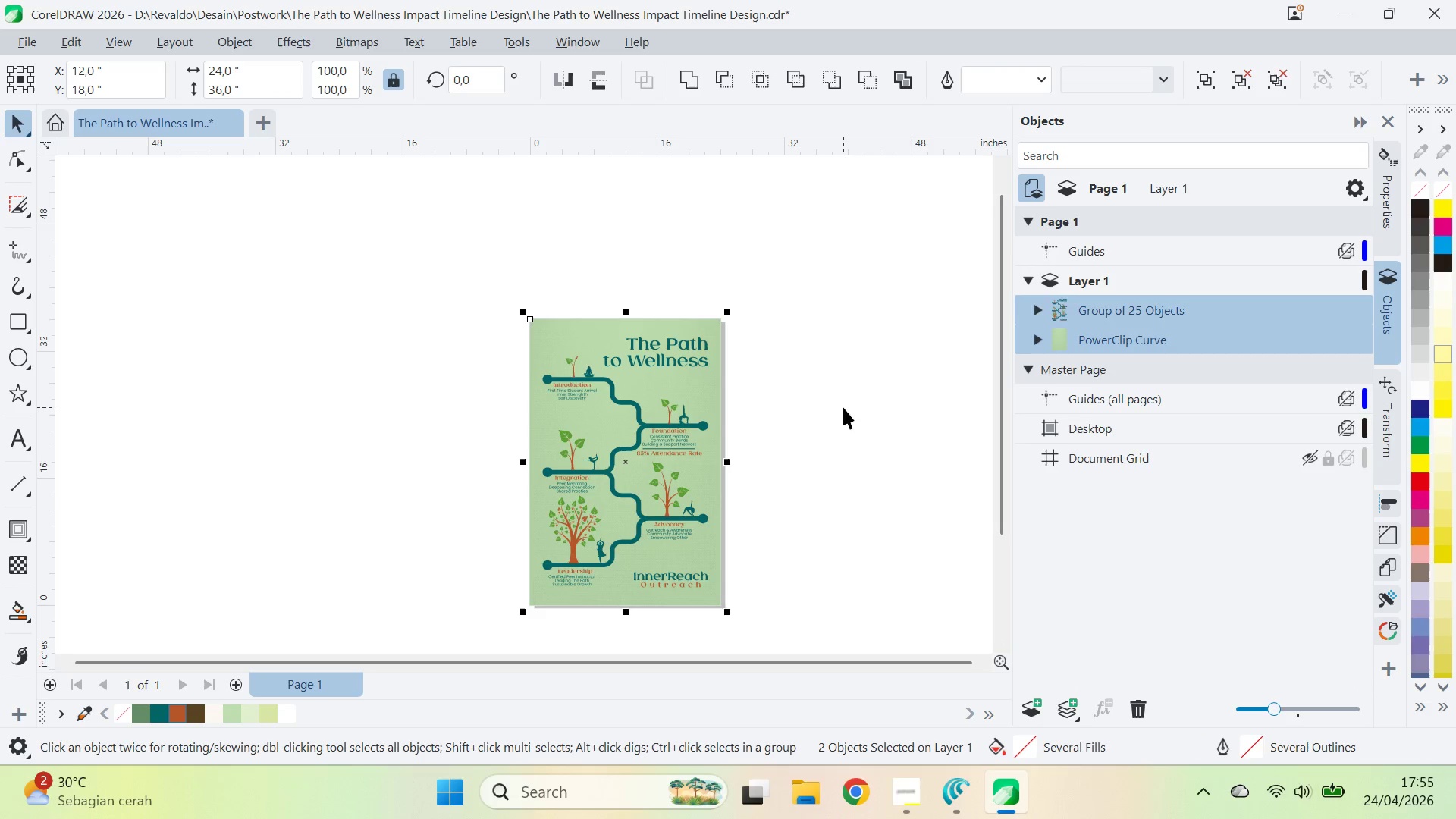 
key(Control+Q)
 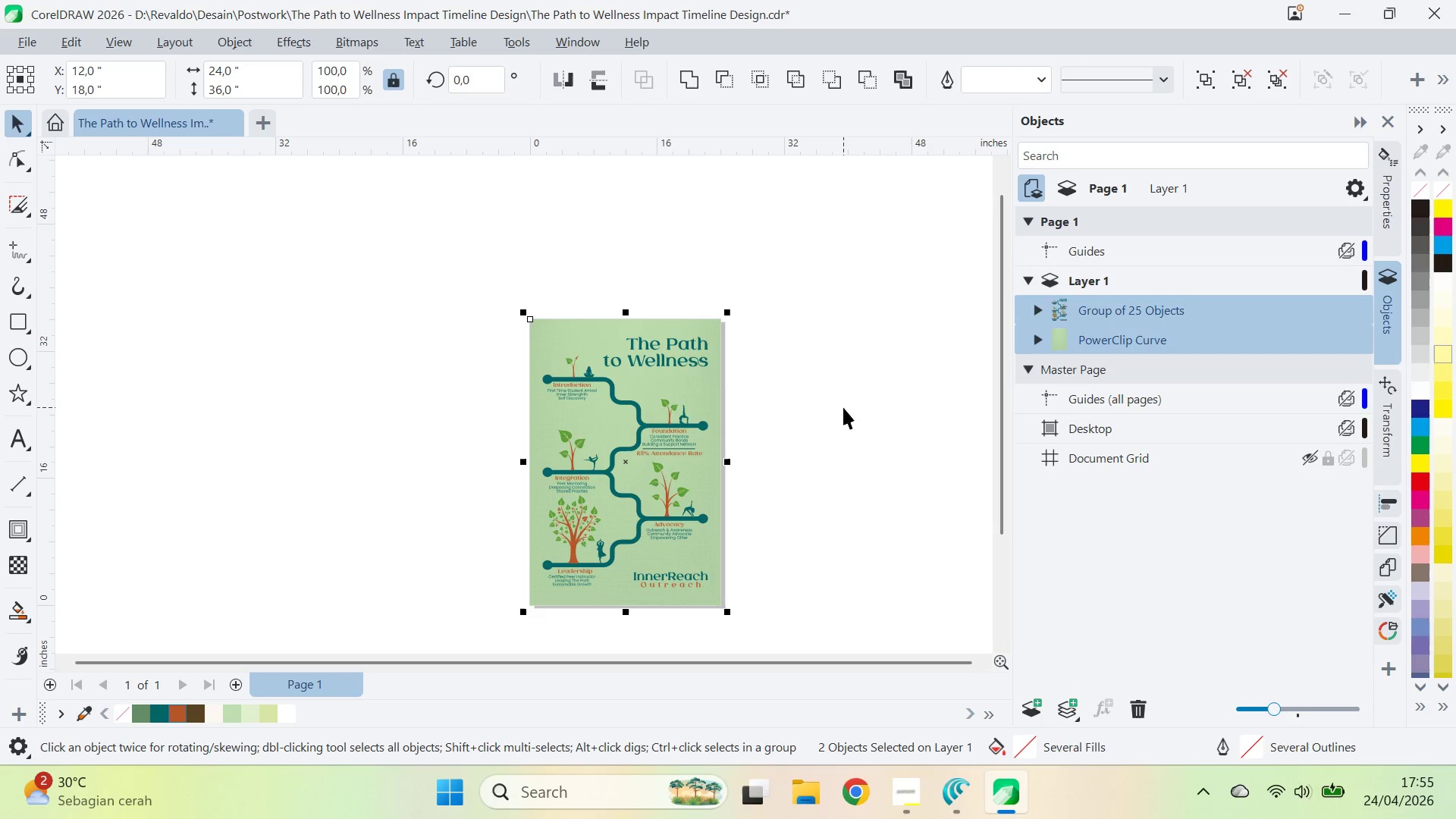 
key(Control+Q)
 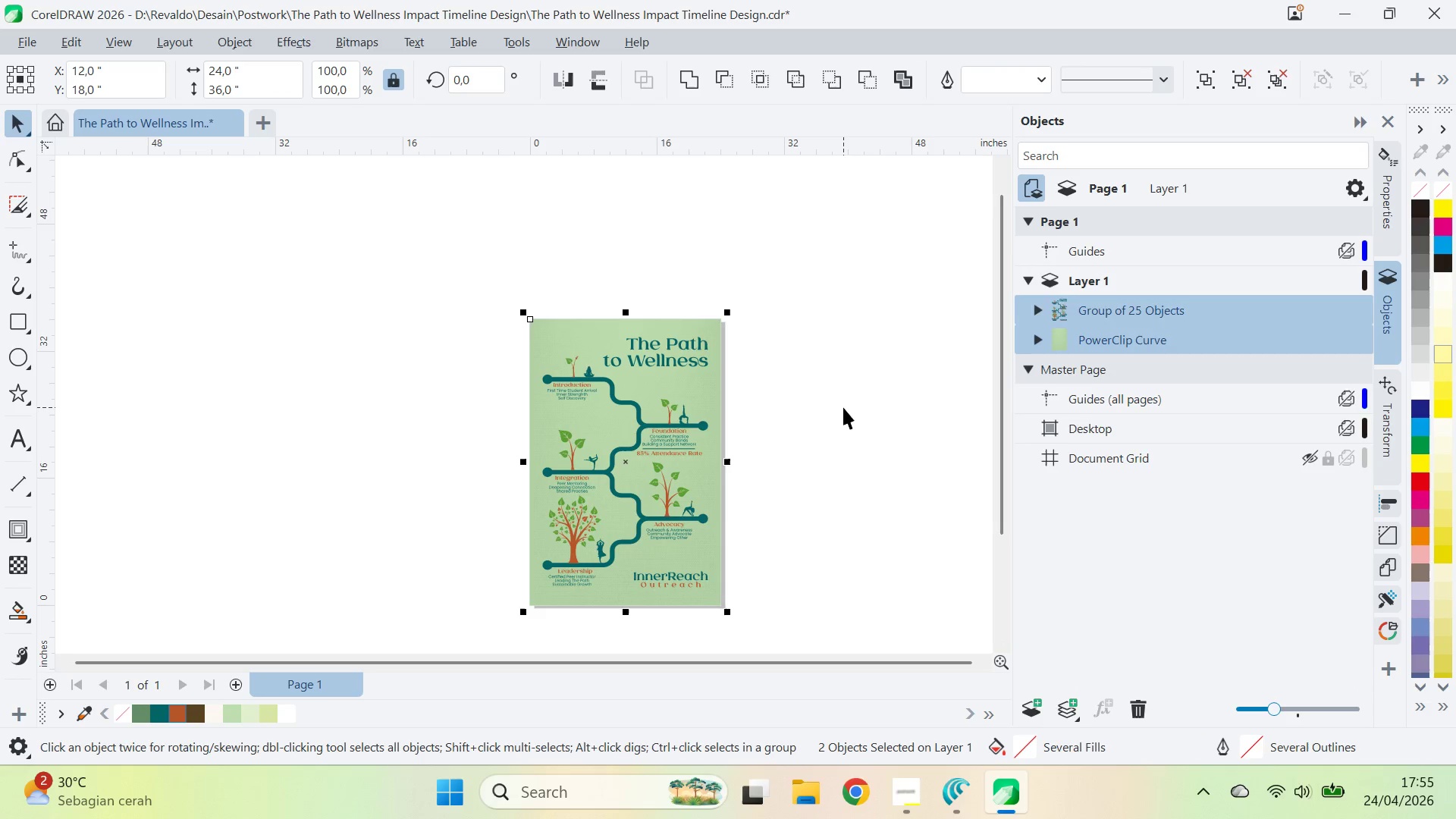 
key(Control+Q)
 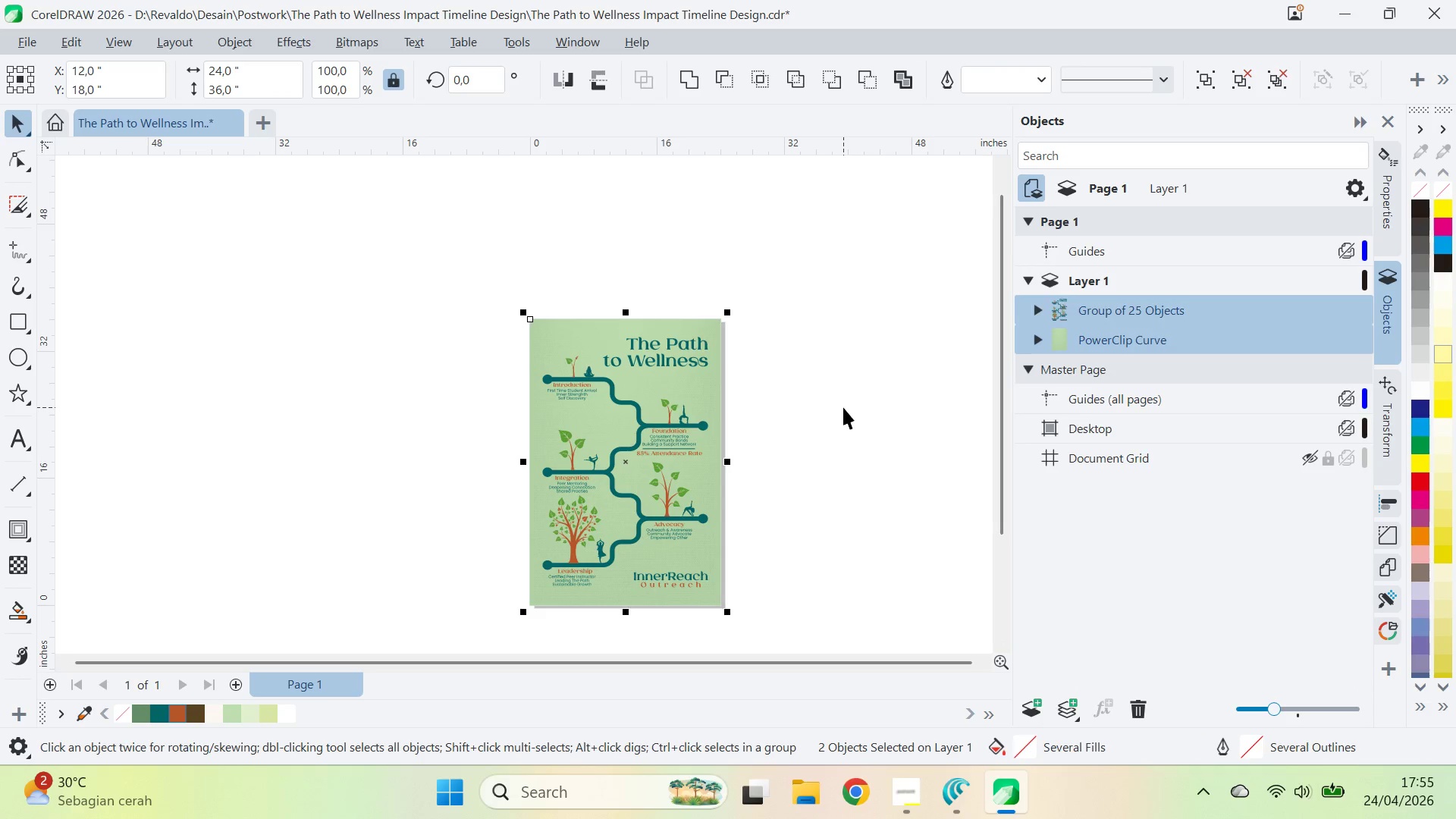 
key(Control+Q)
 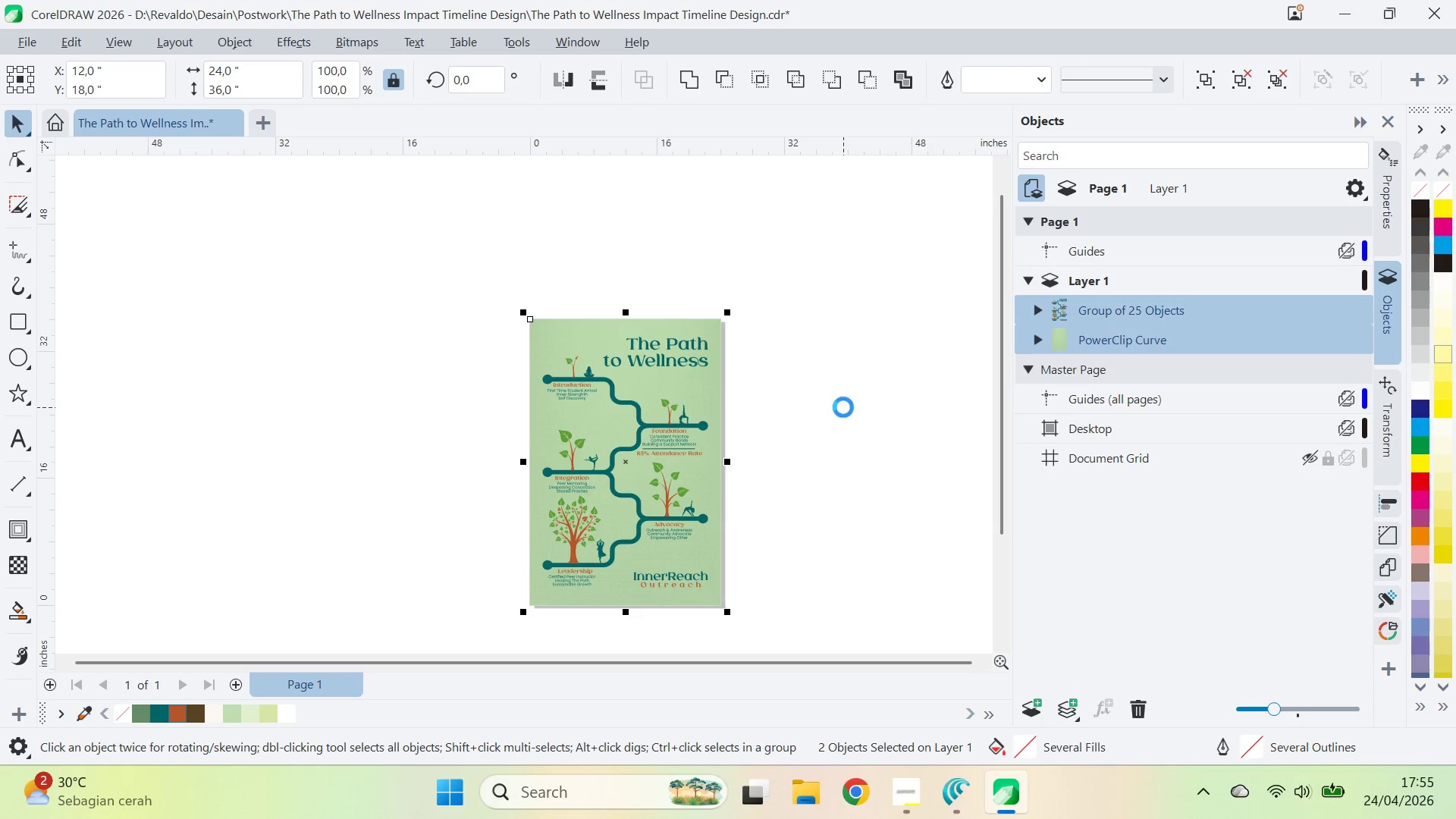 
key(Control+Q)
 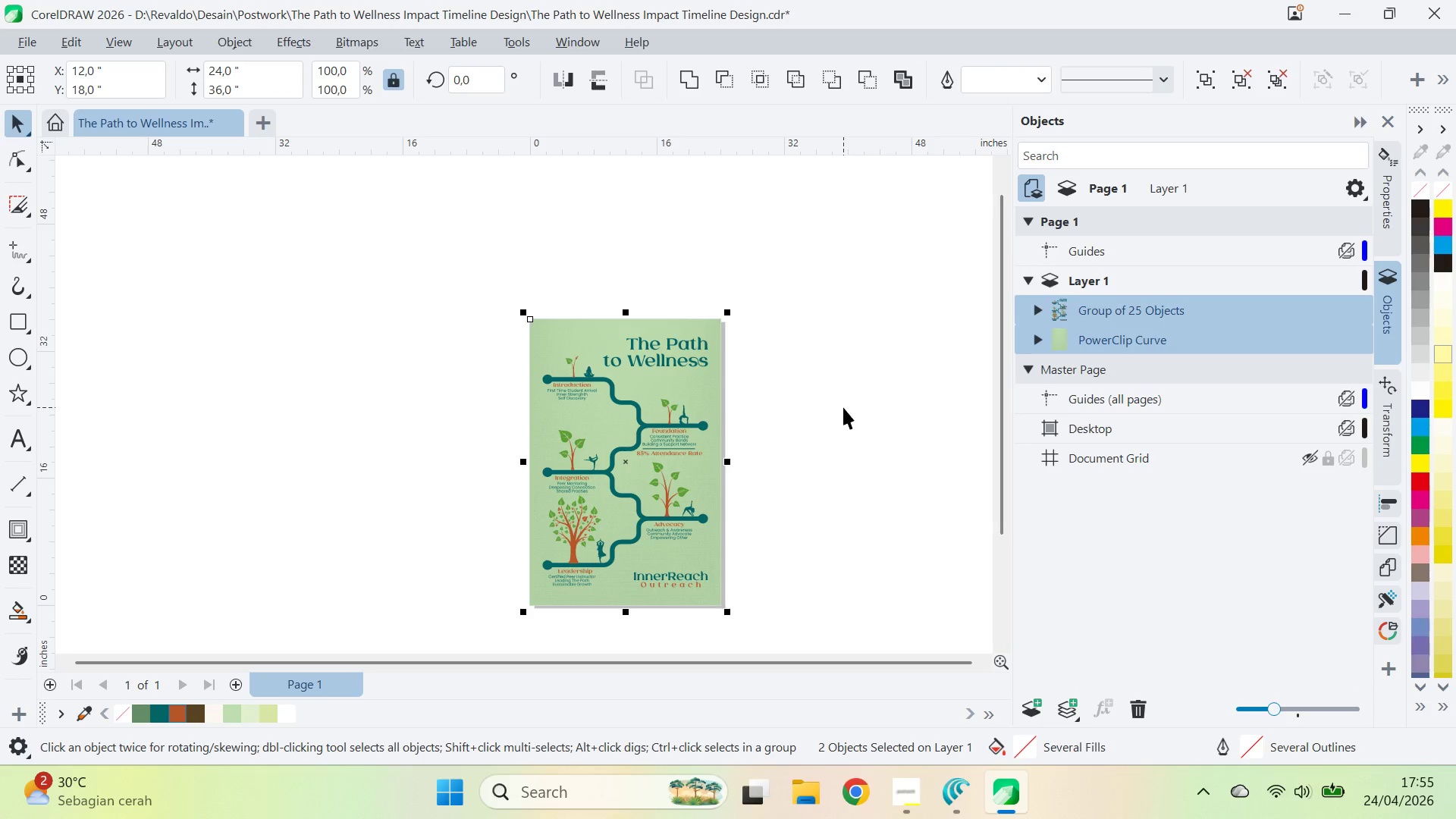 
key(Control+Q)
 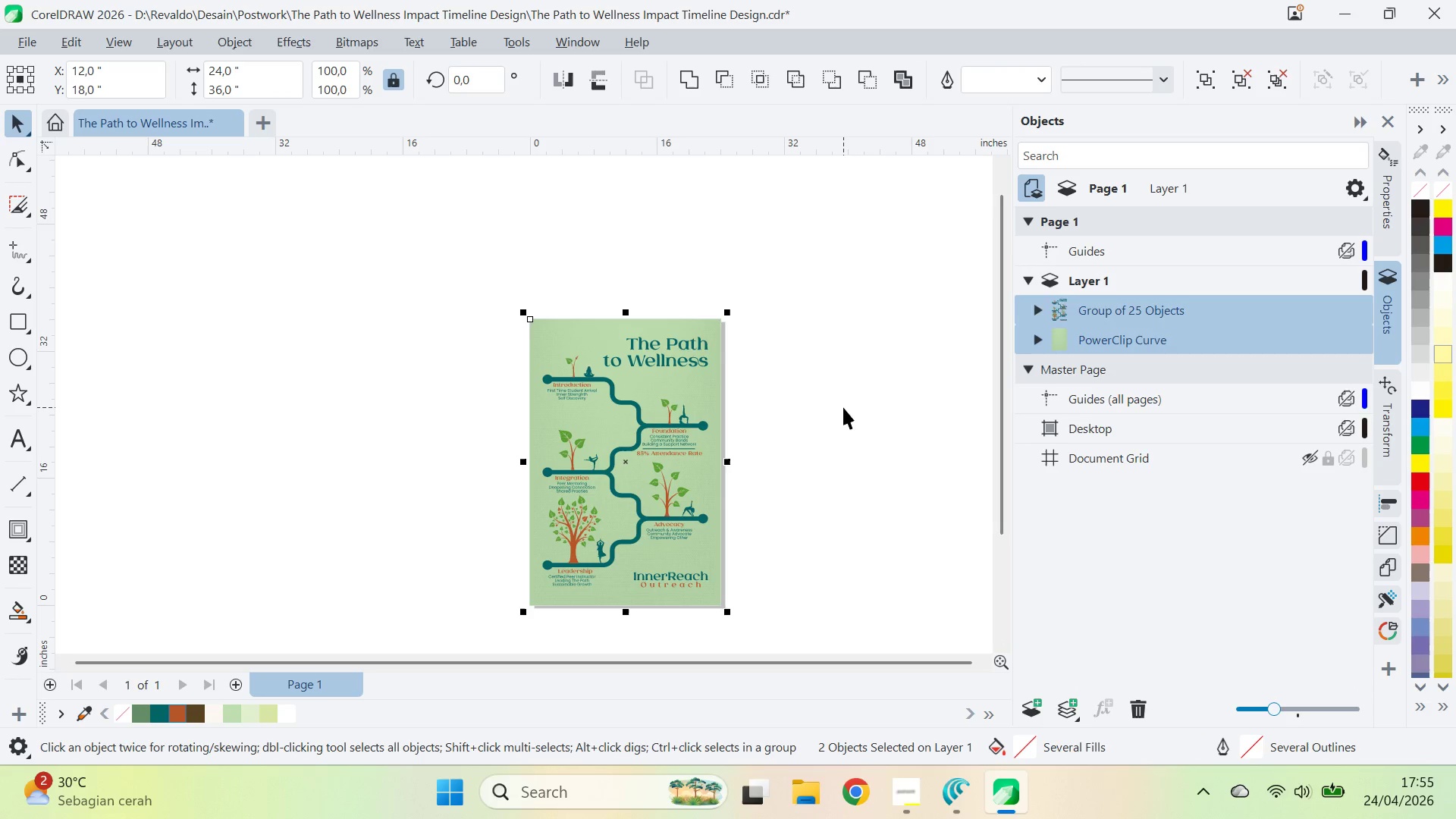 
key(Control+S)
 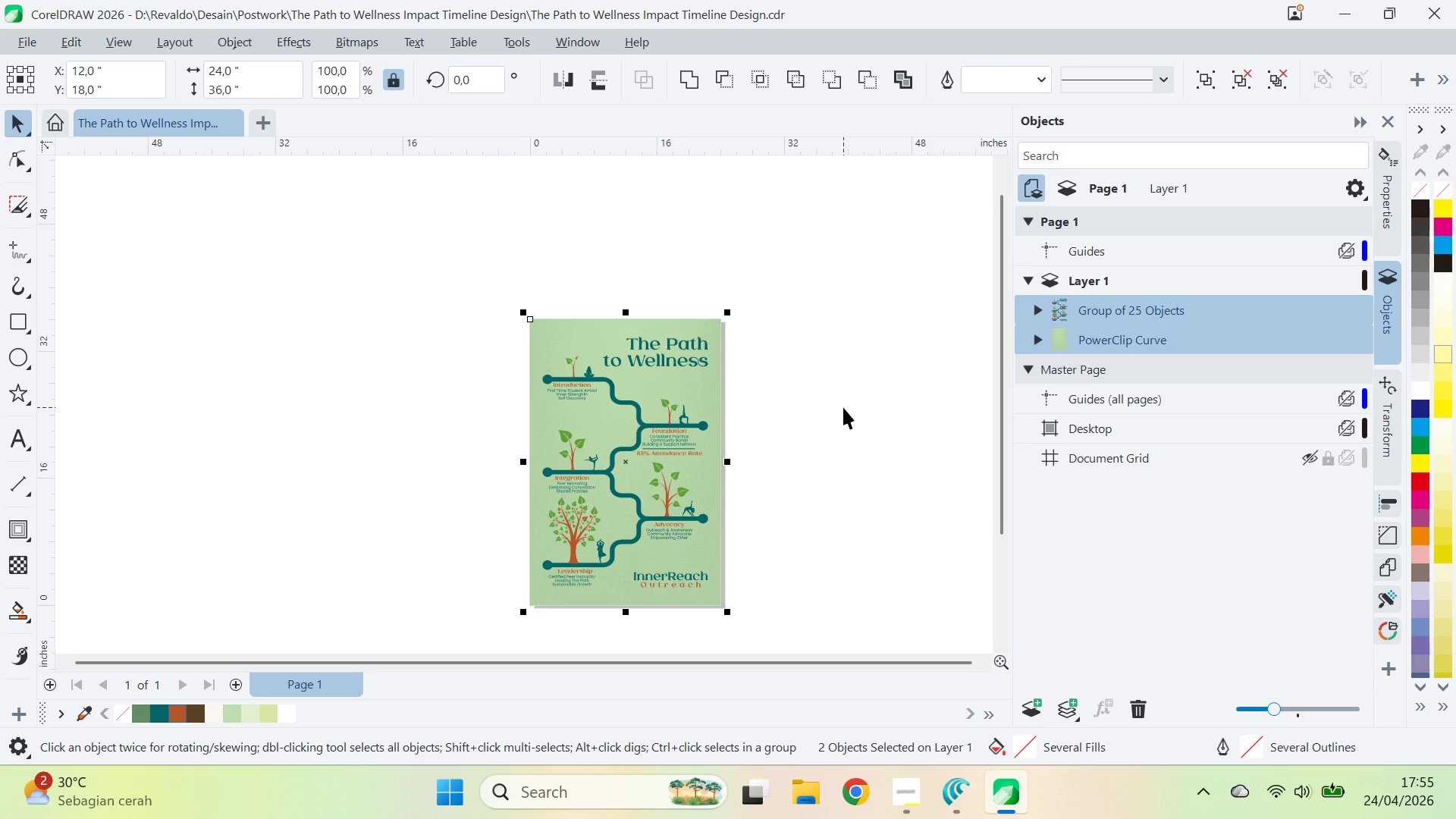 
left_click([843, 407])
 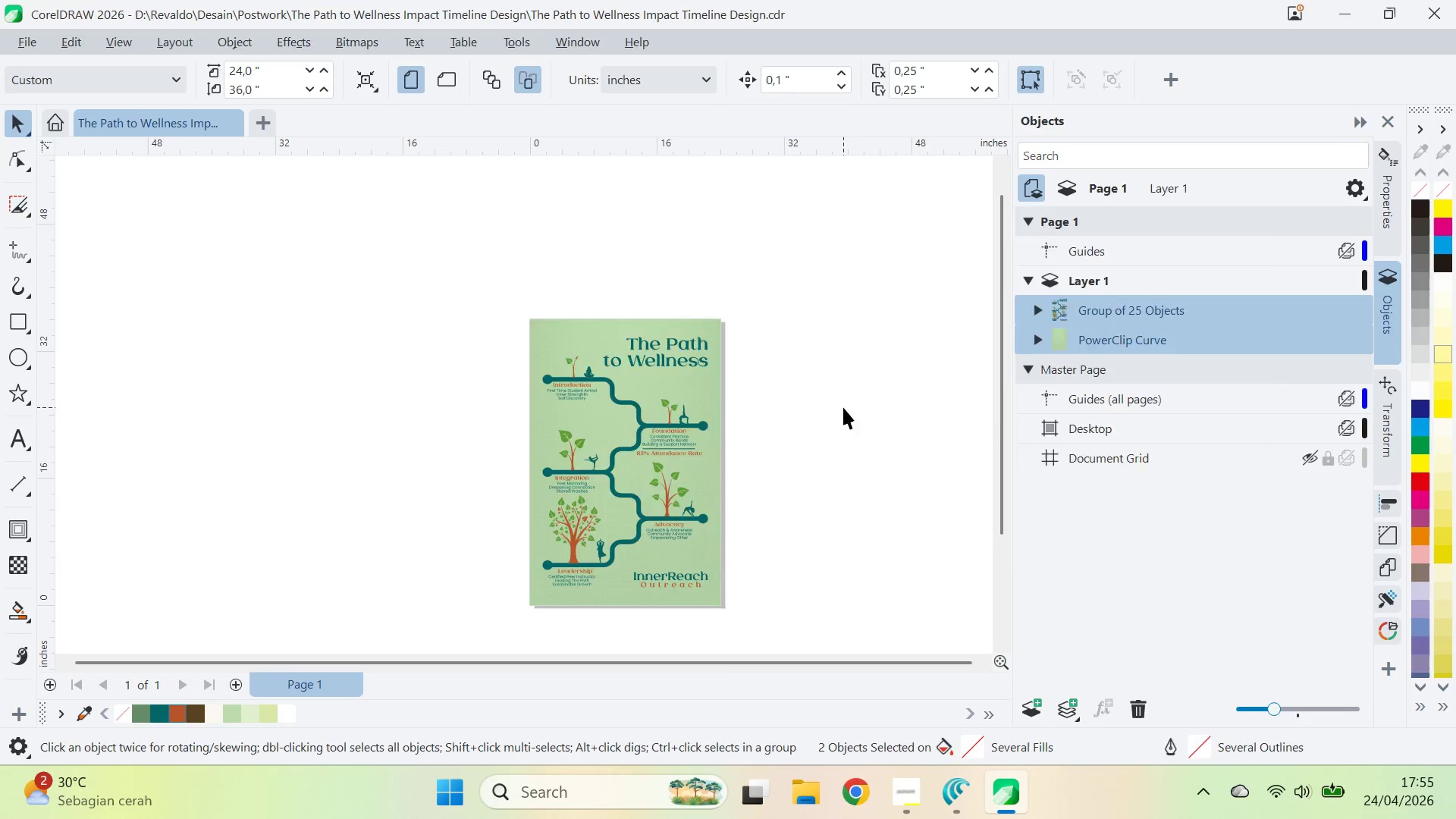 
key(Alt+AltLeft)
 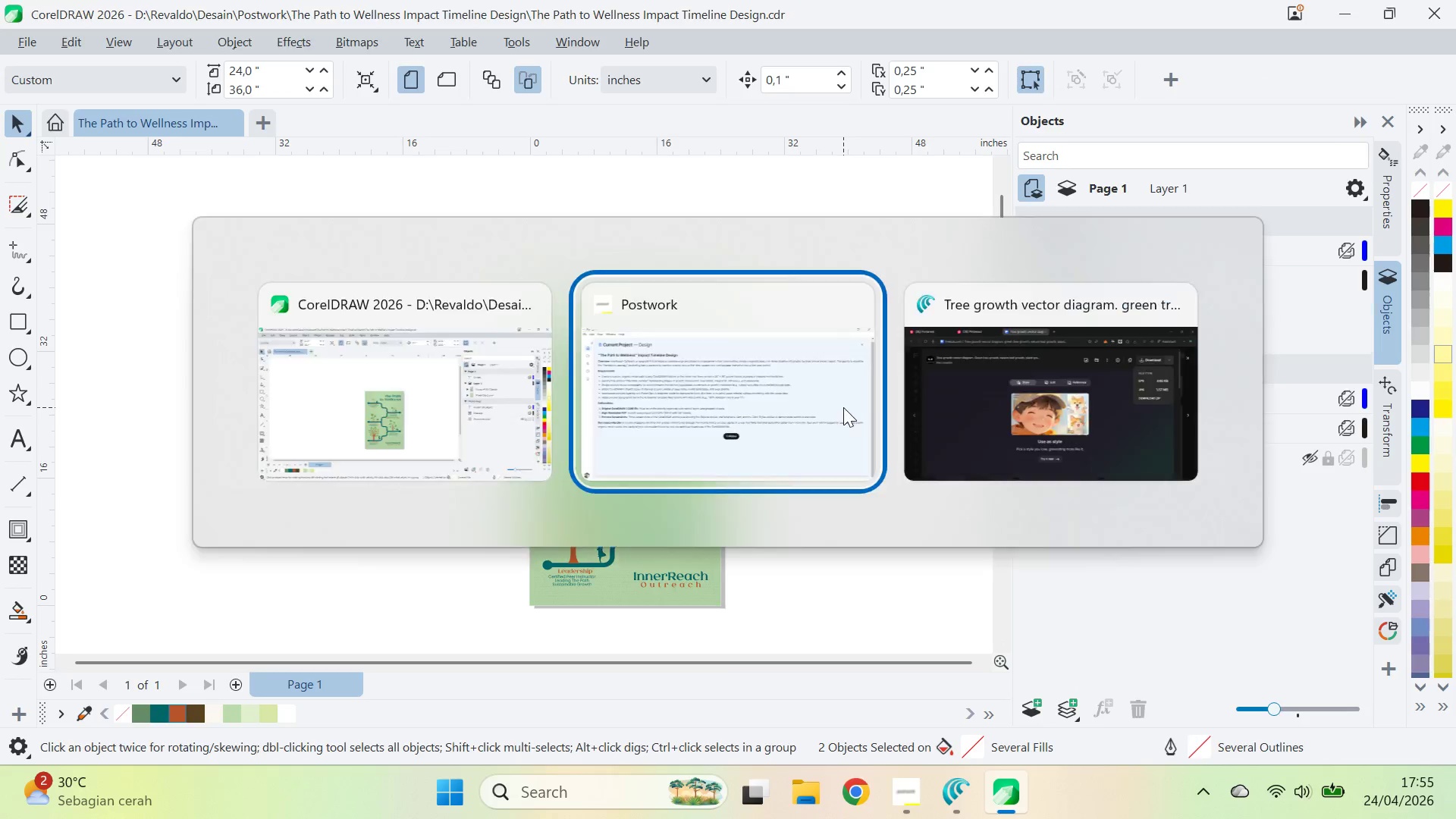 
key(Alt+Tab)